 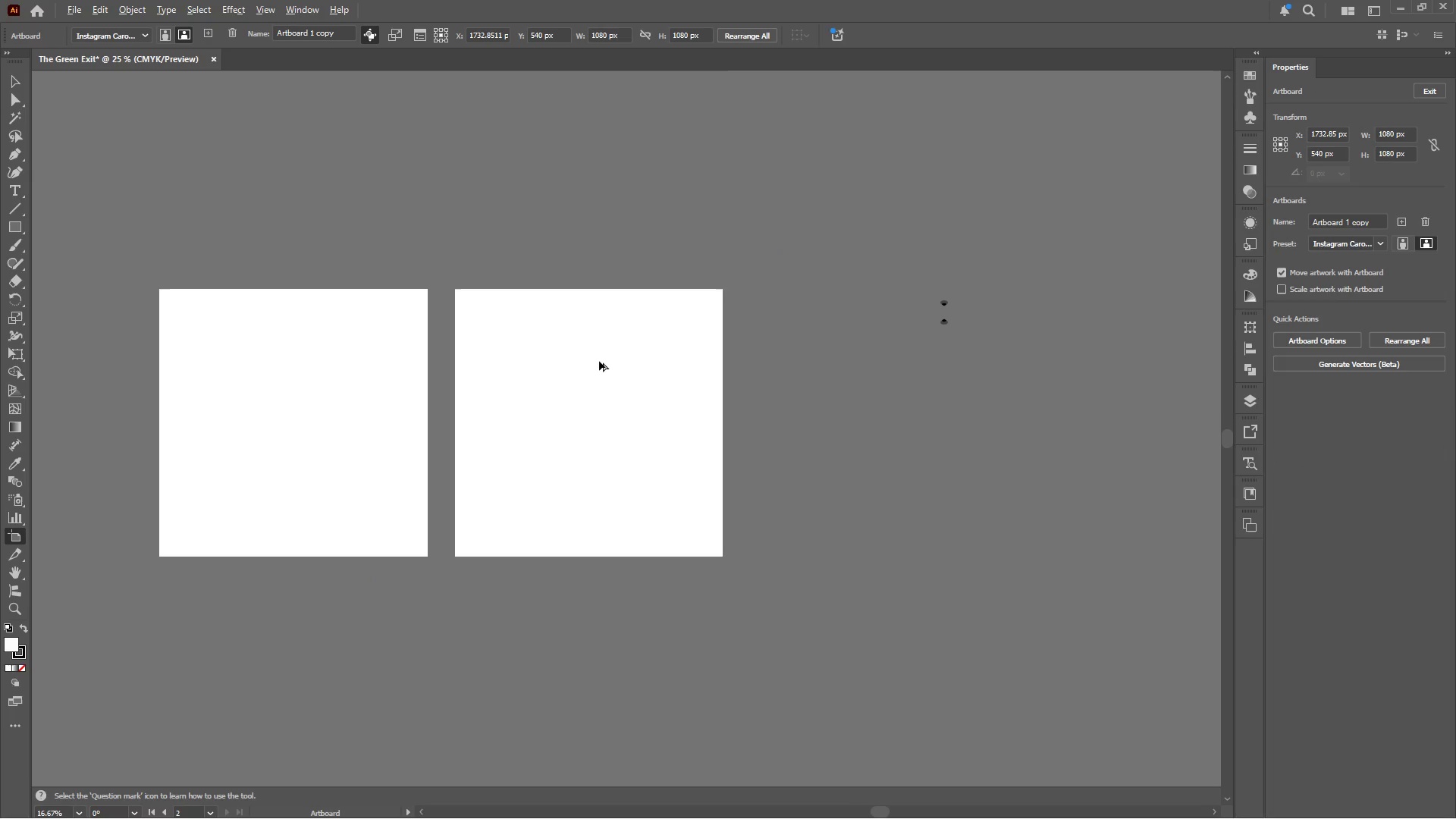 
hold_key(key=ShiftLeft, duration=1.78)
 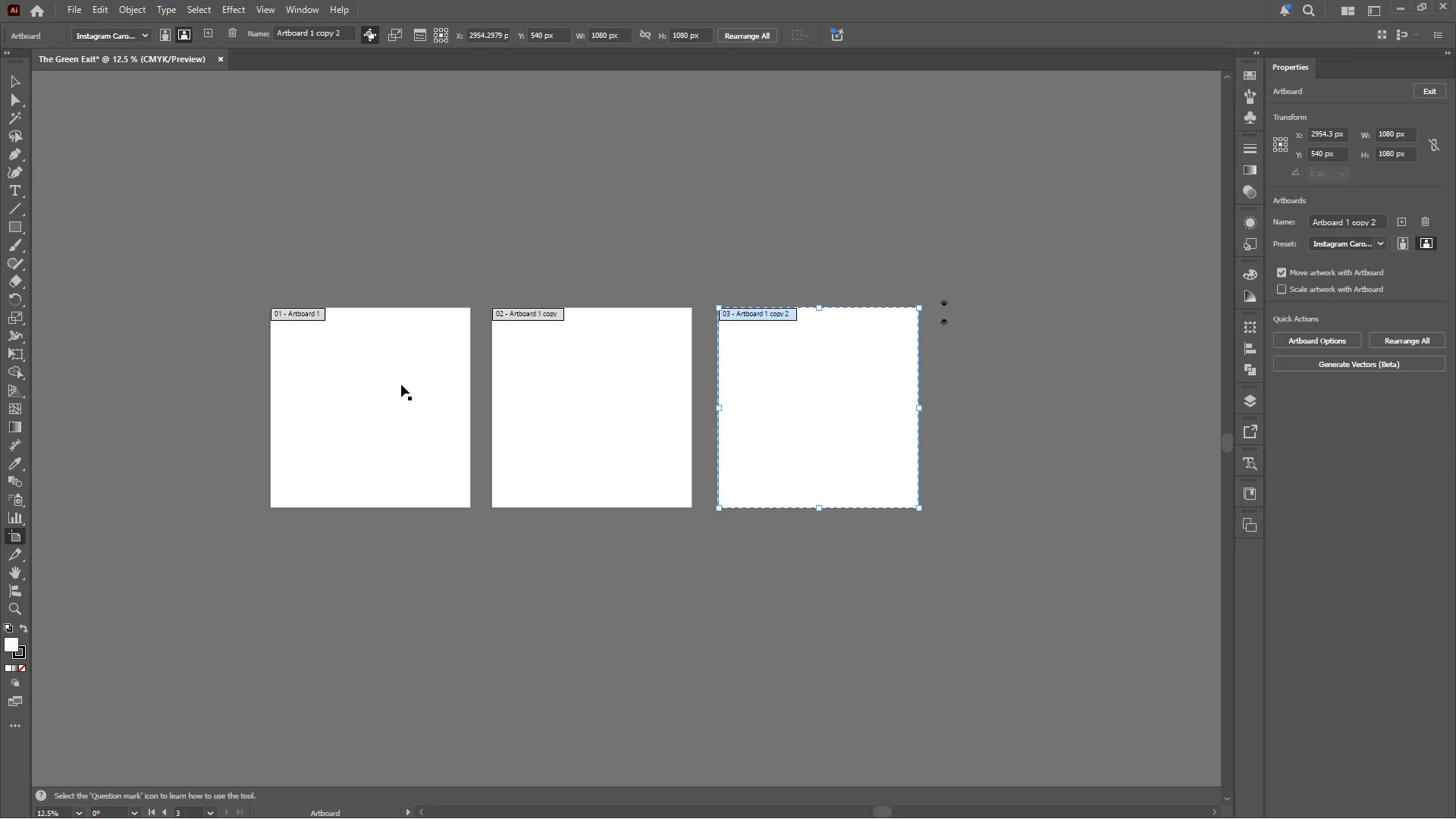 
scroll: coordinate [599, 361], scroll_direction: down, amount: 2.0
 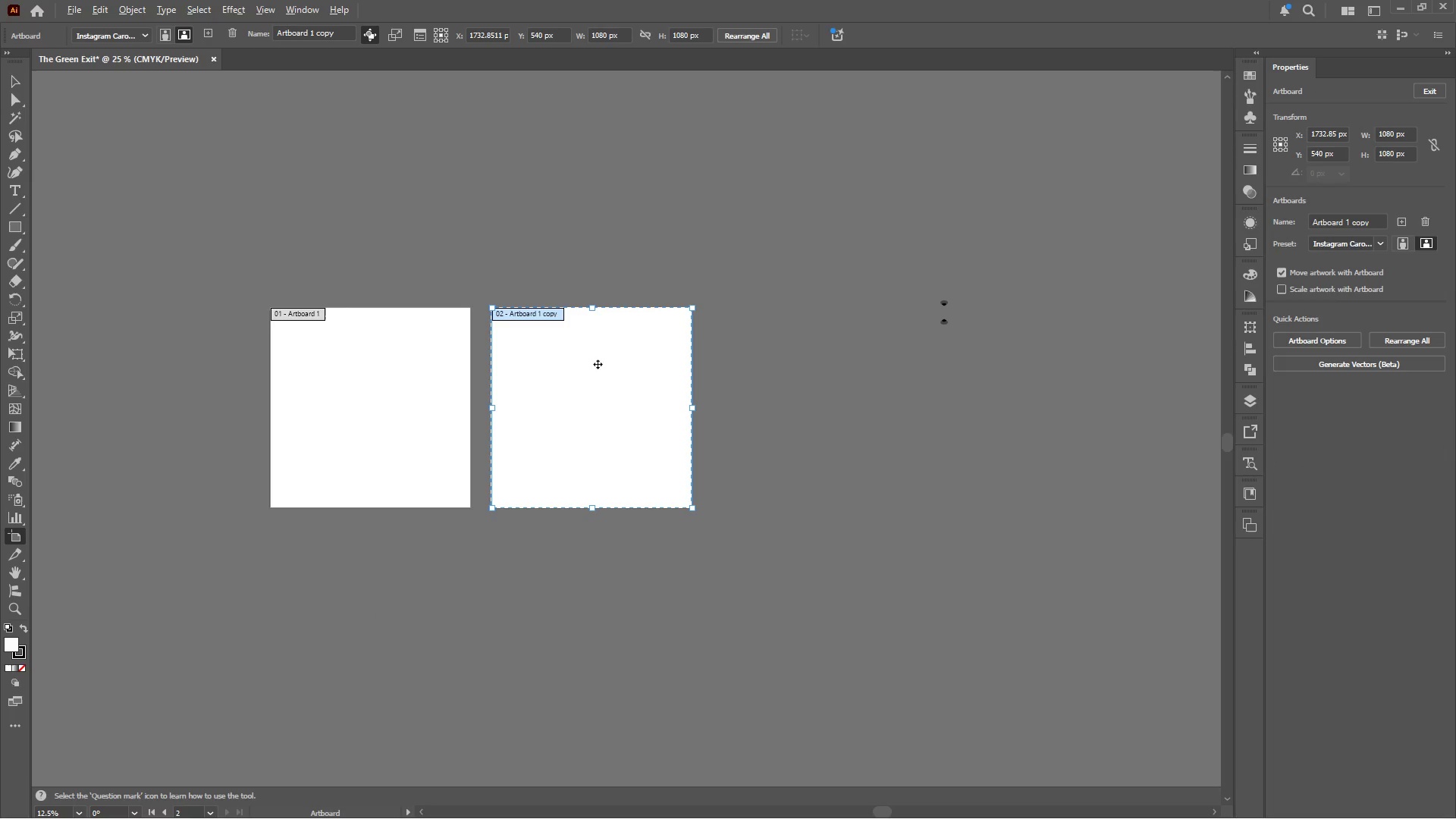 
left_click([350, 370])
 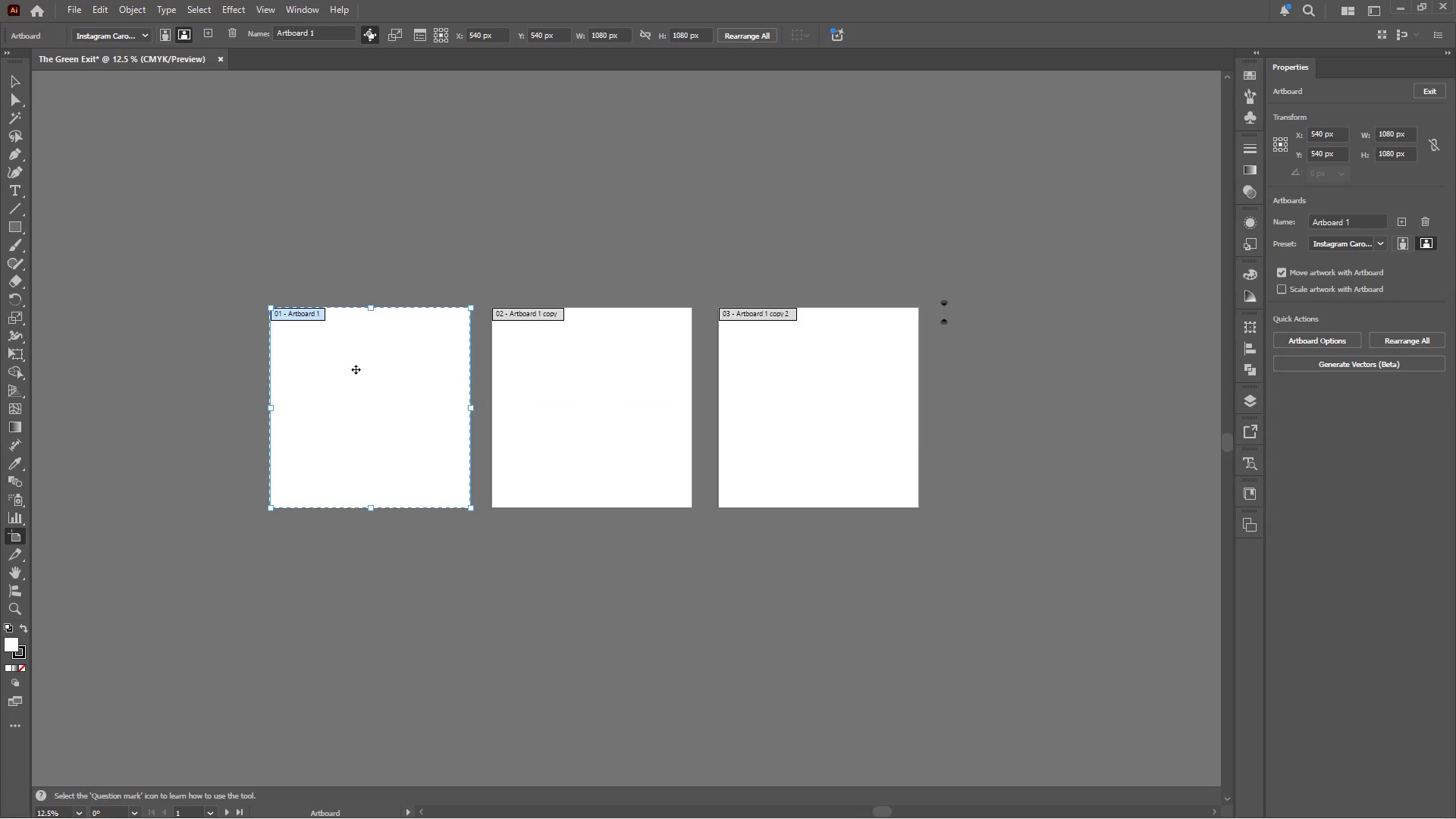 
key(Alt+Tab)